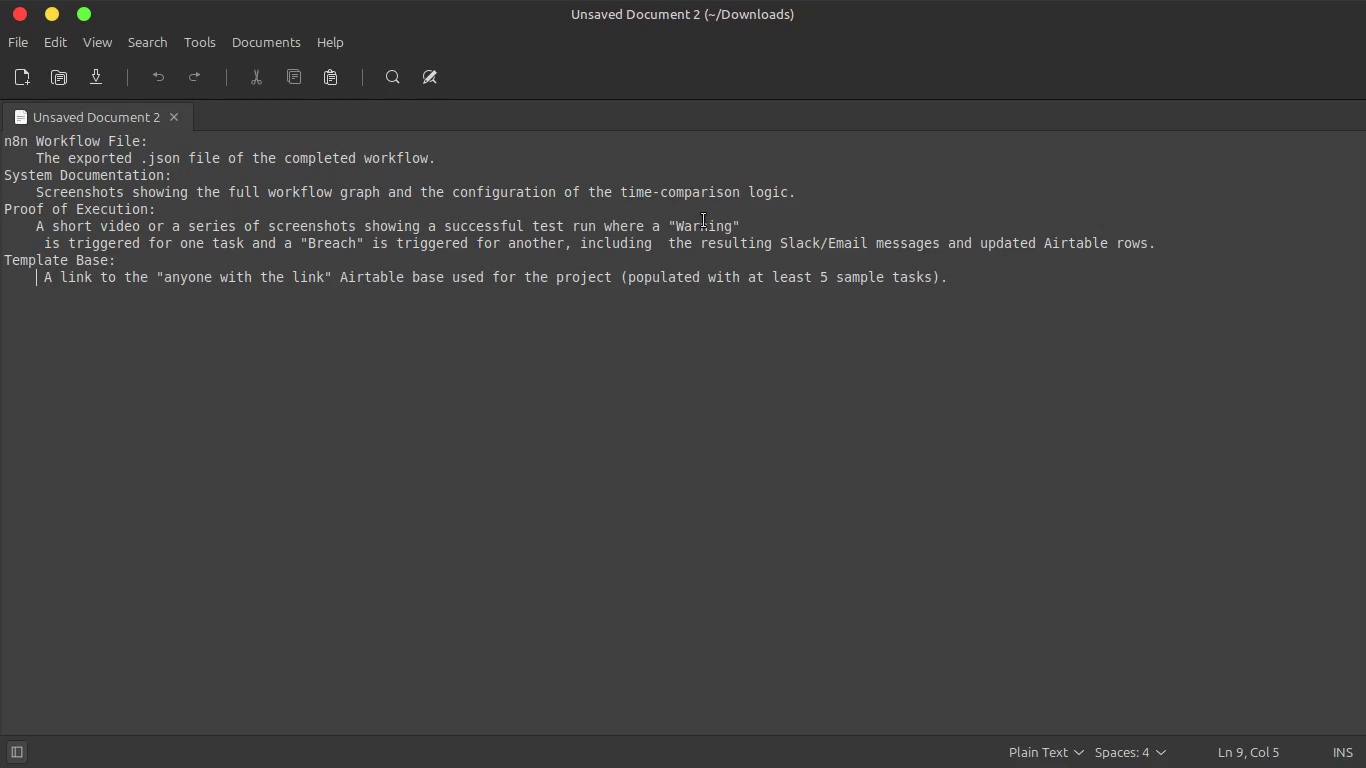 
wait(11.3)
 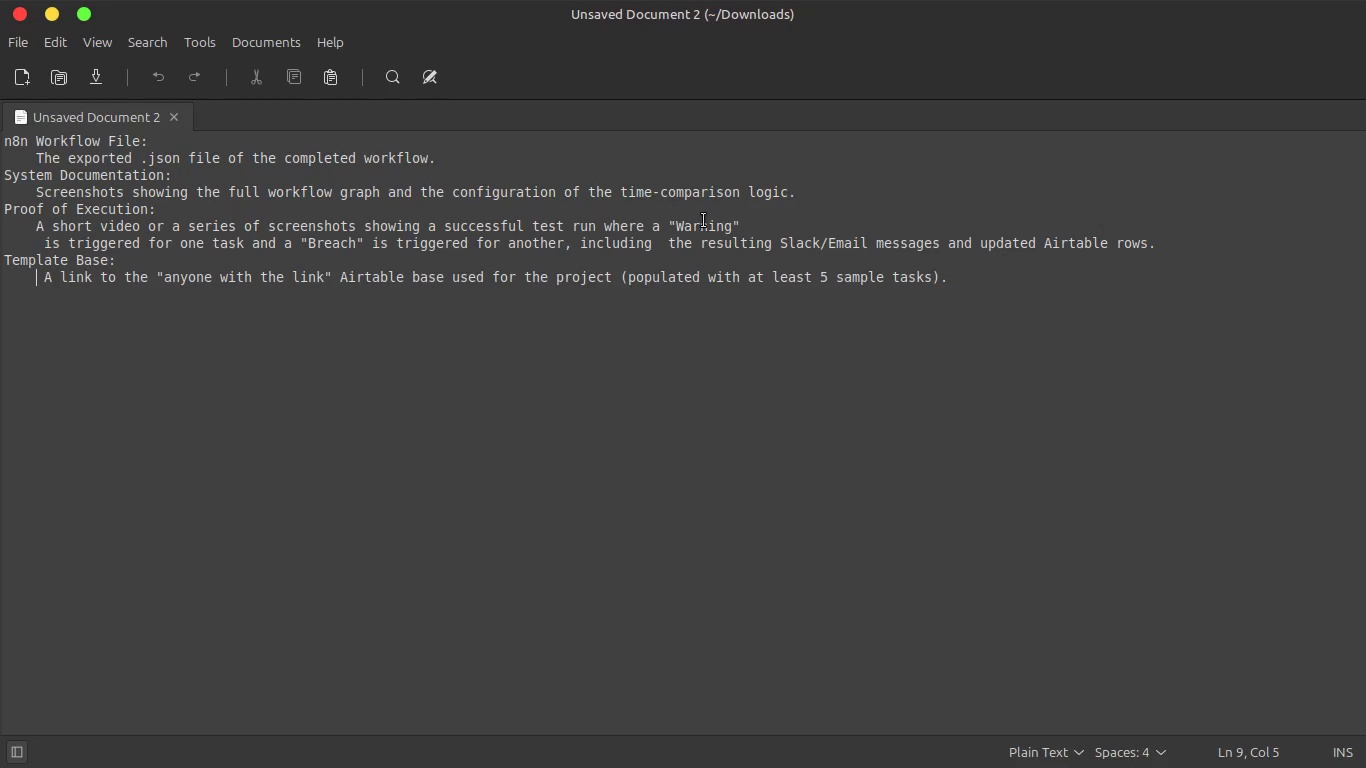 
key(Alt+AltLeft)
 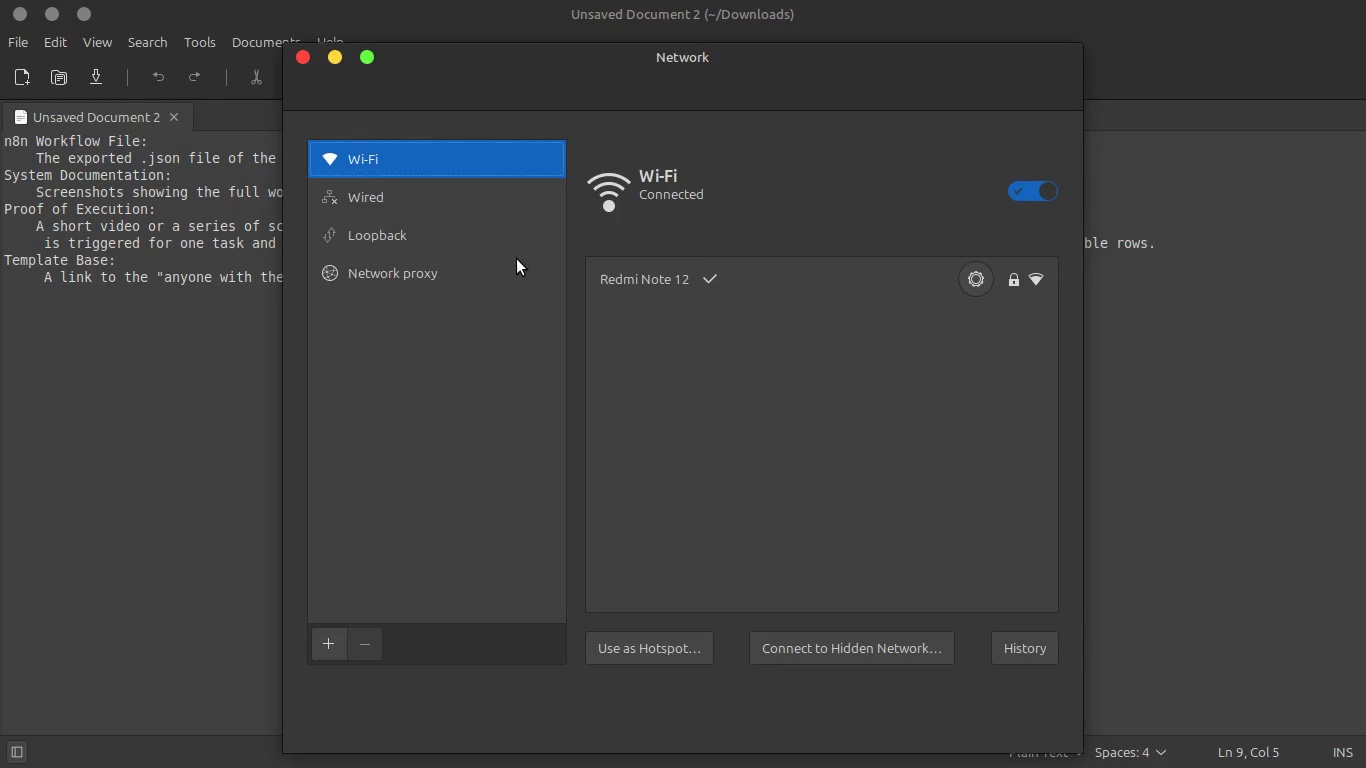 
key(Alt+Tab)